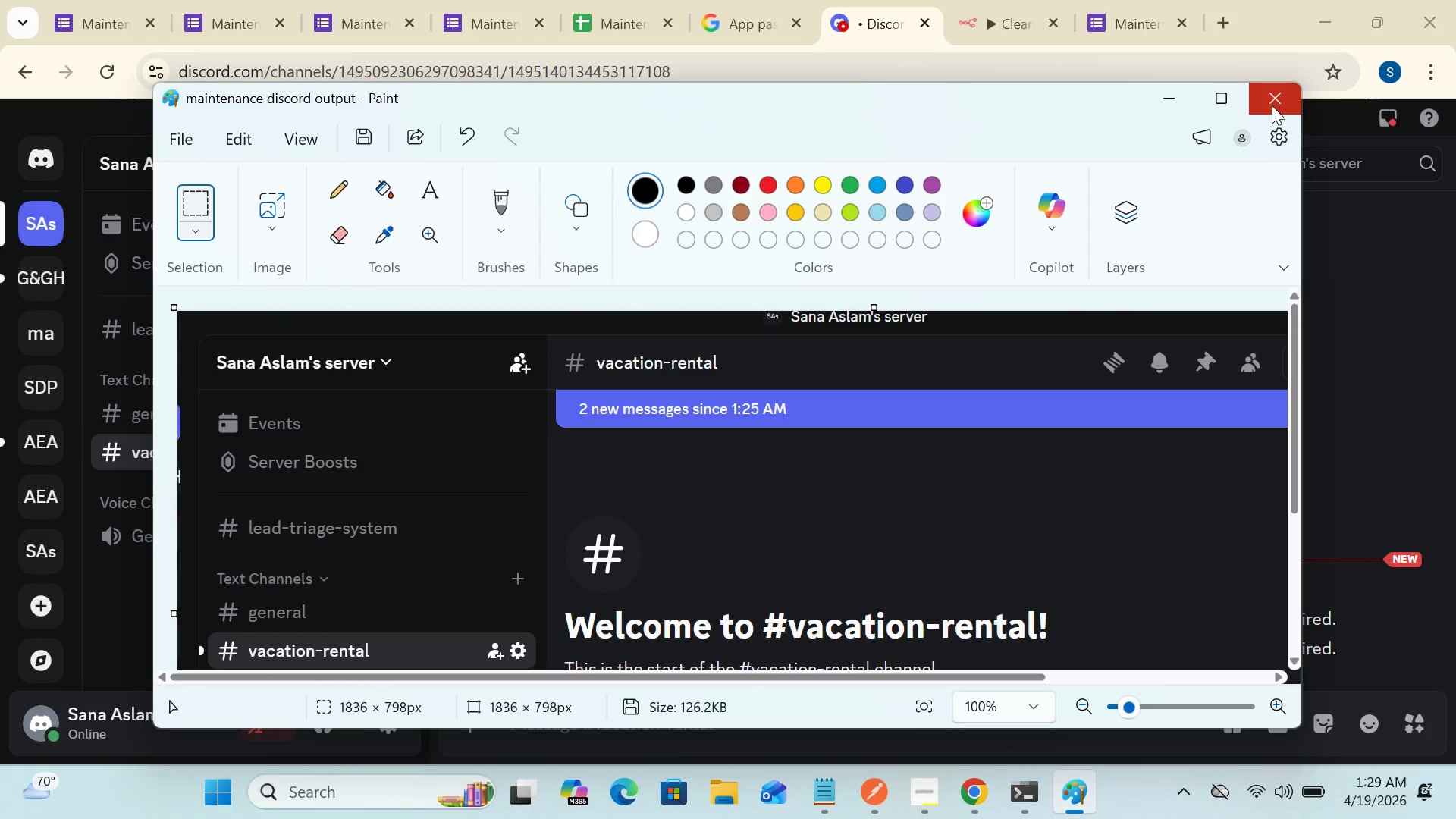 
left_click([1272, 105])
 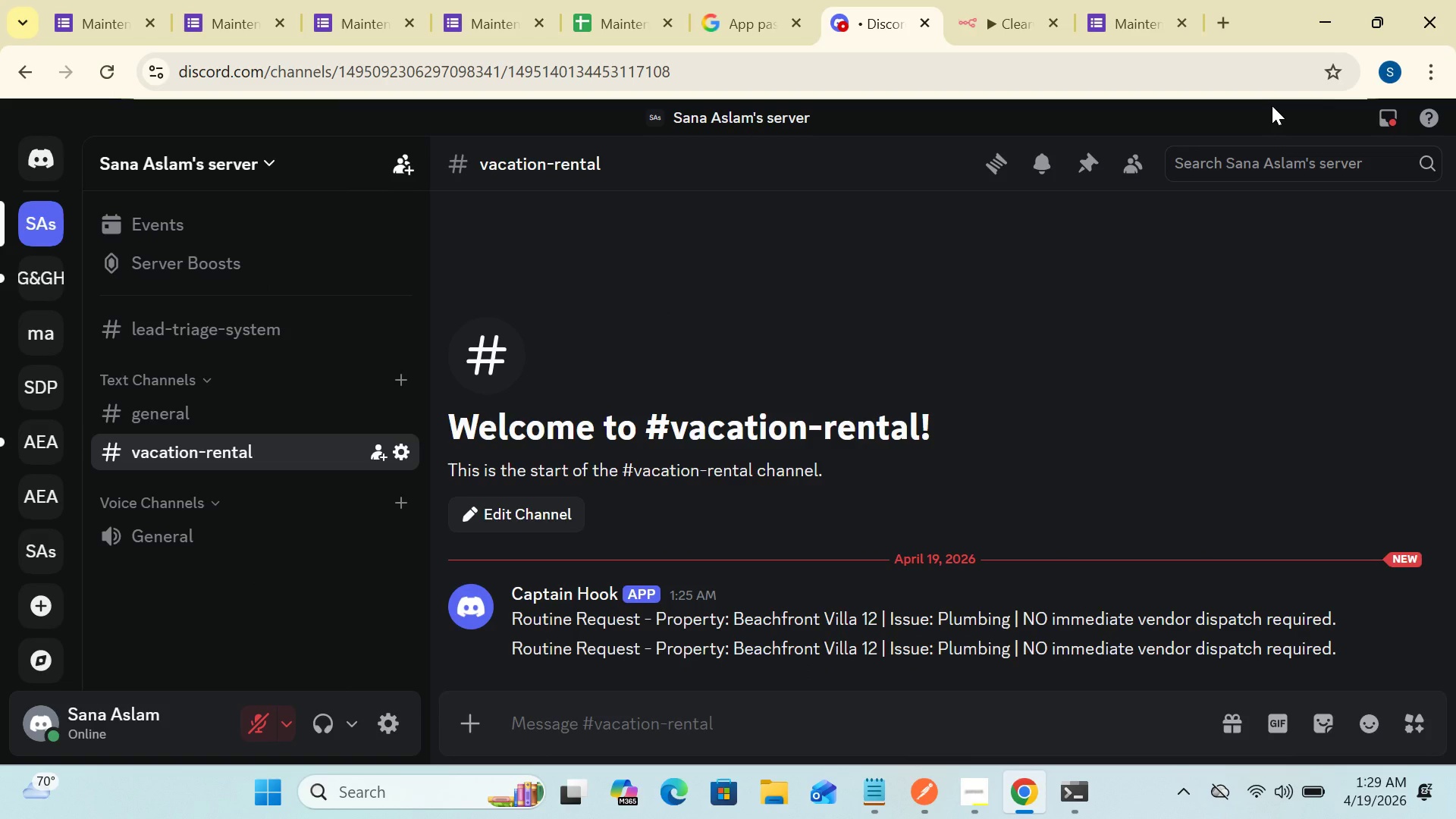 
wait(17.89)
 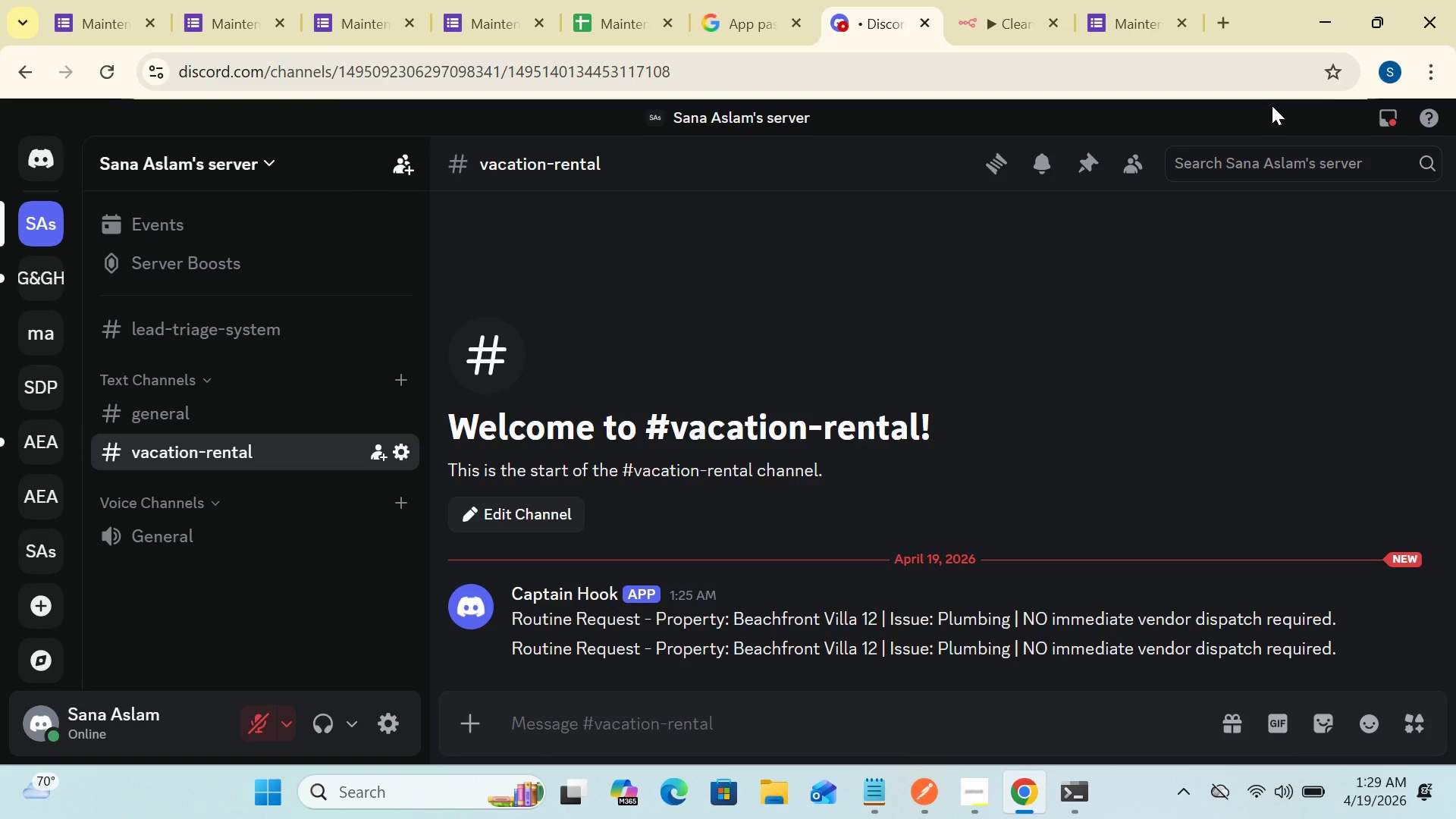 
left_click([996, 20])
 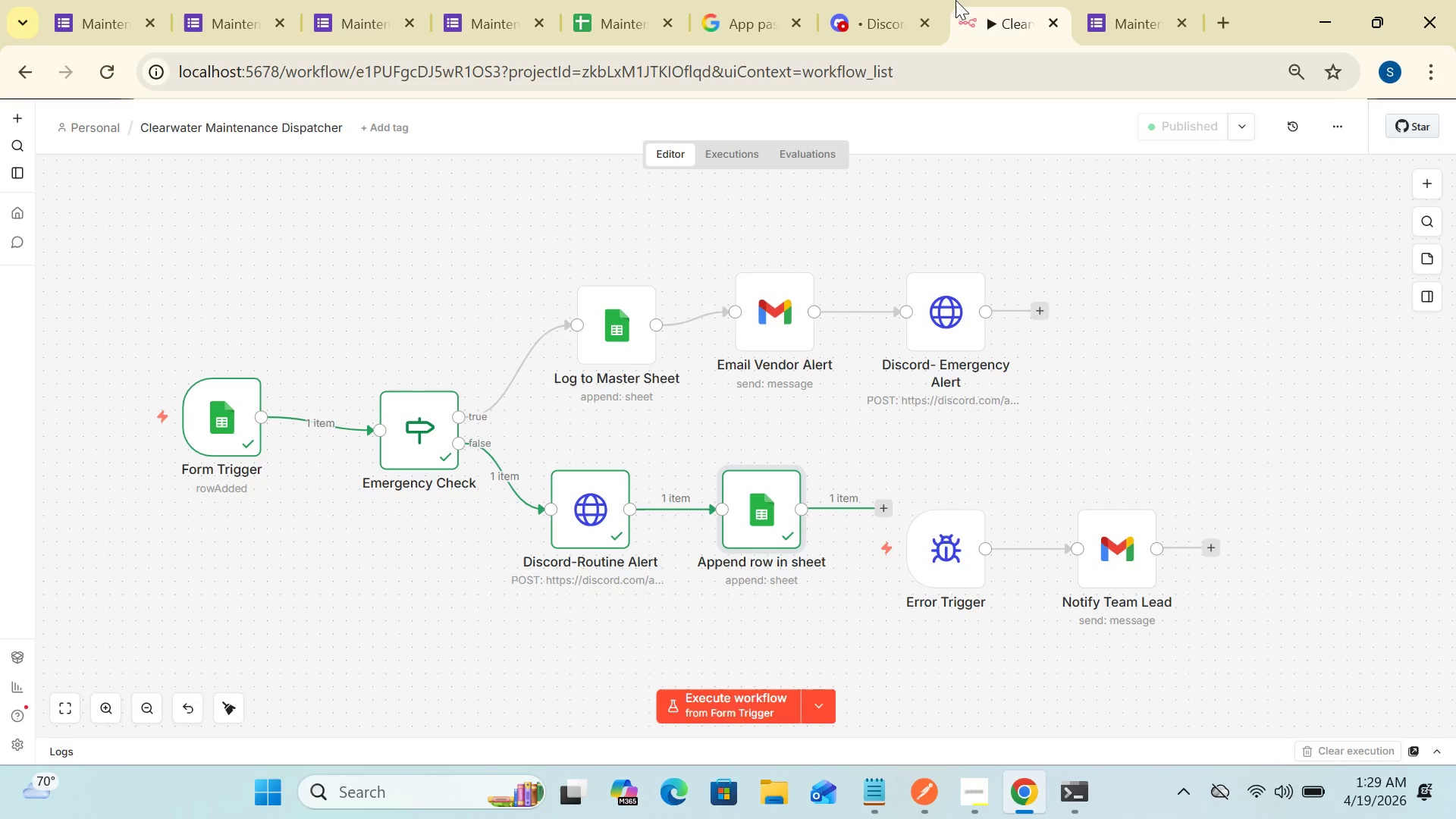 
wait(10.72)
 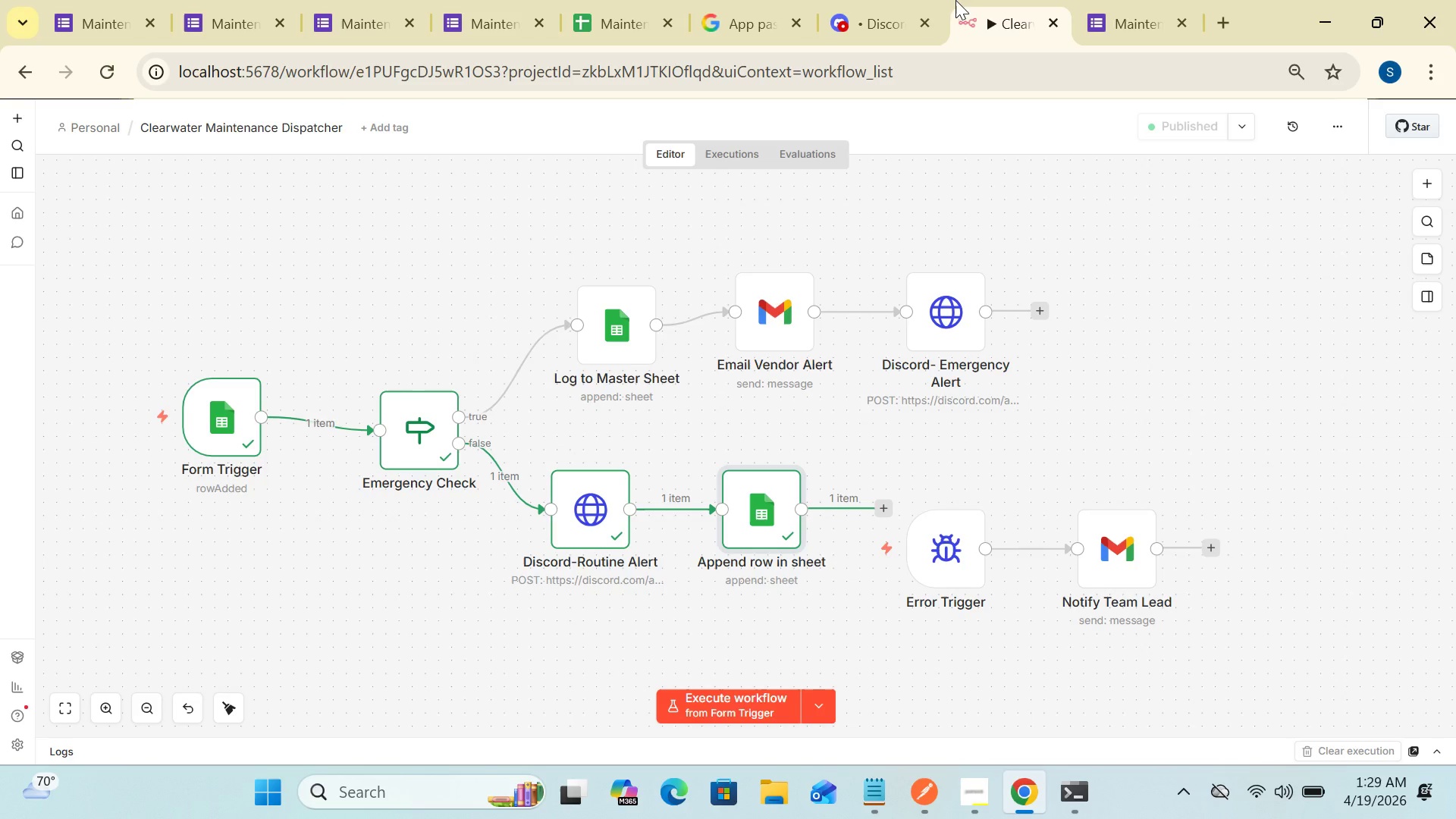 
double_click([765, 530])
 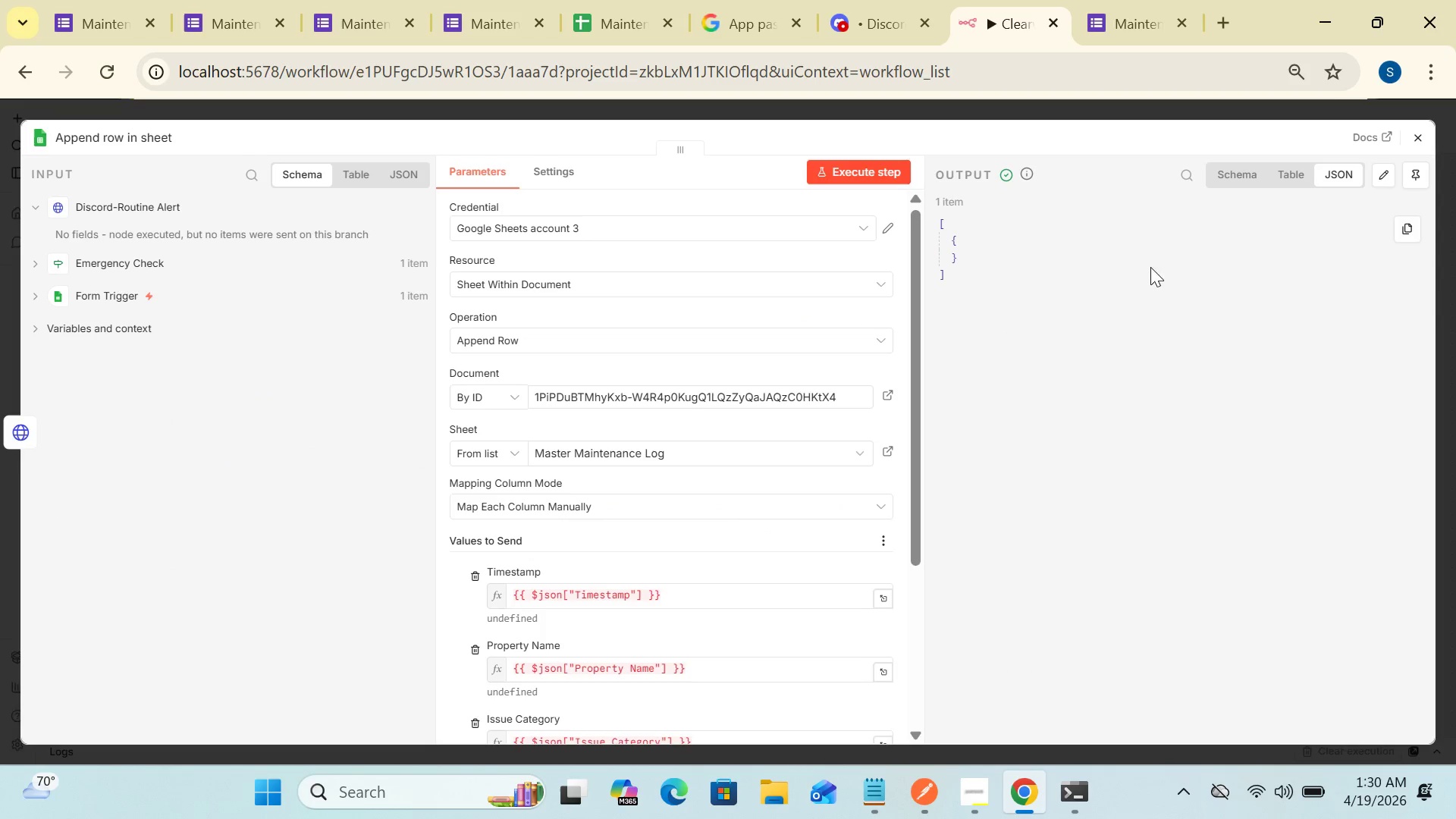 
wait(6.11)
 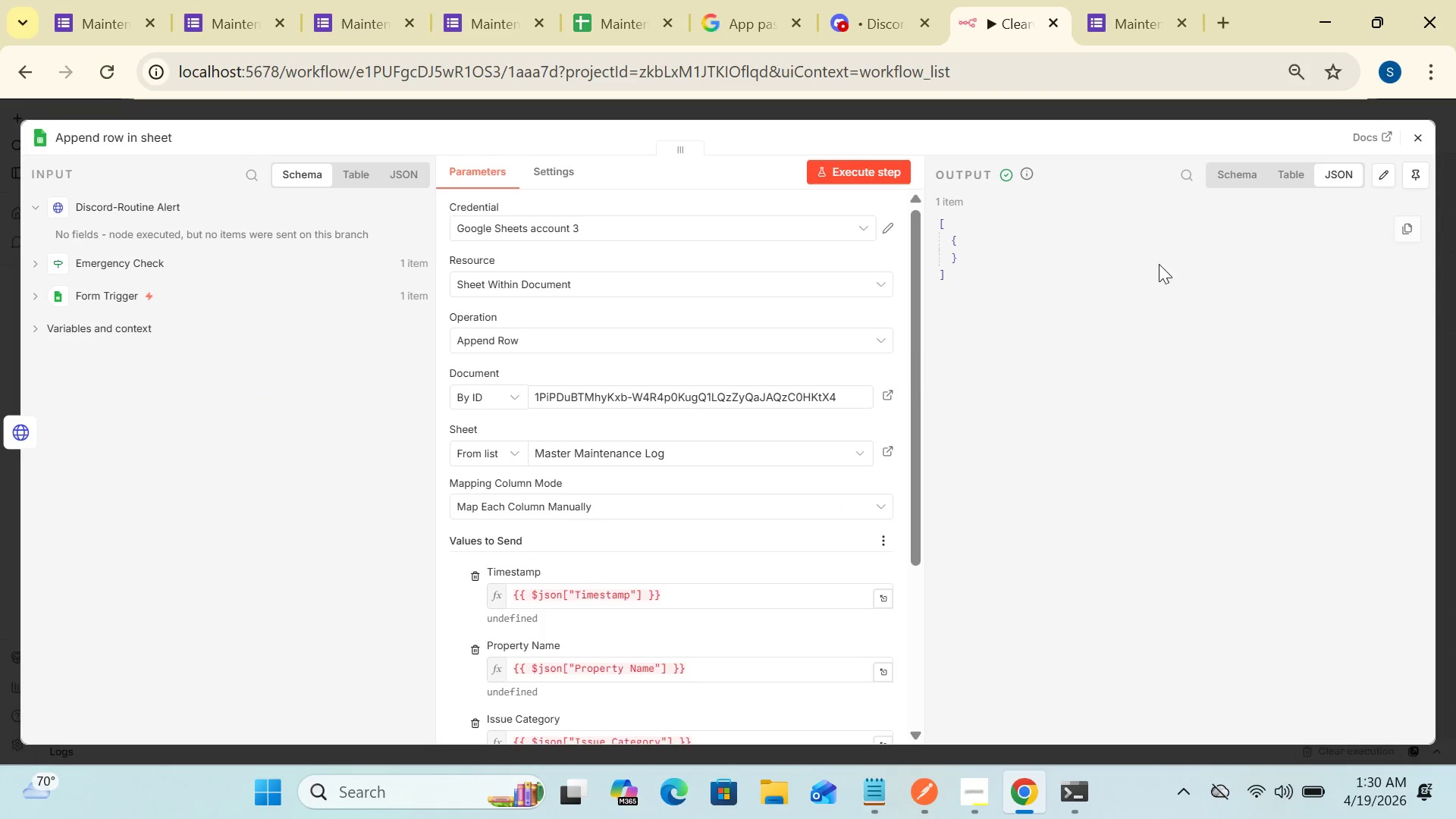 
left_click([1424, 134])
 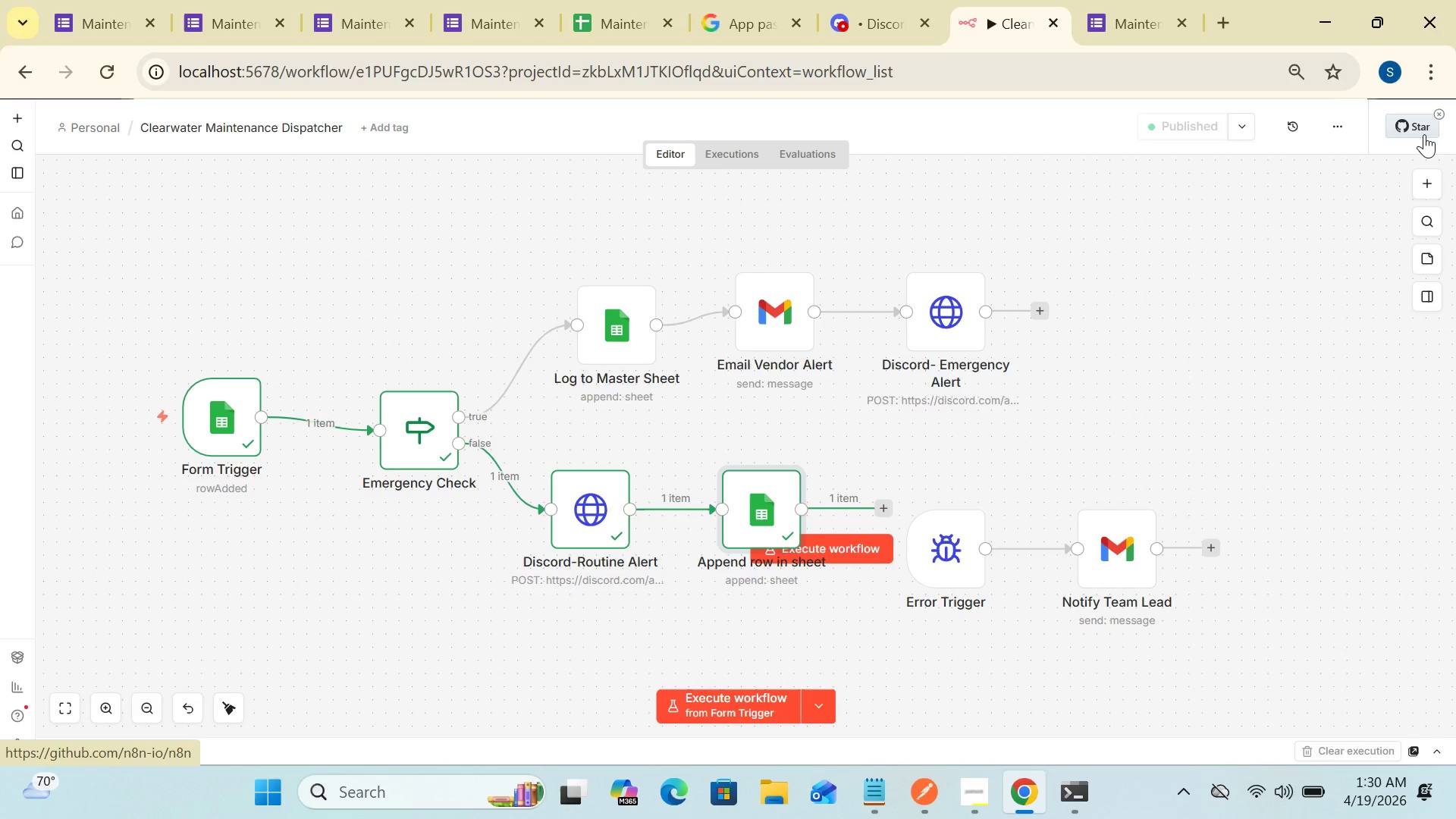 
wait(11.39)
 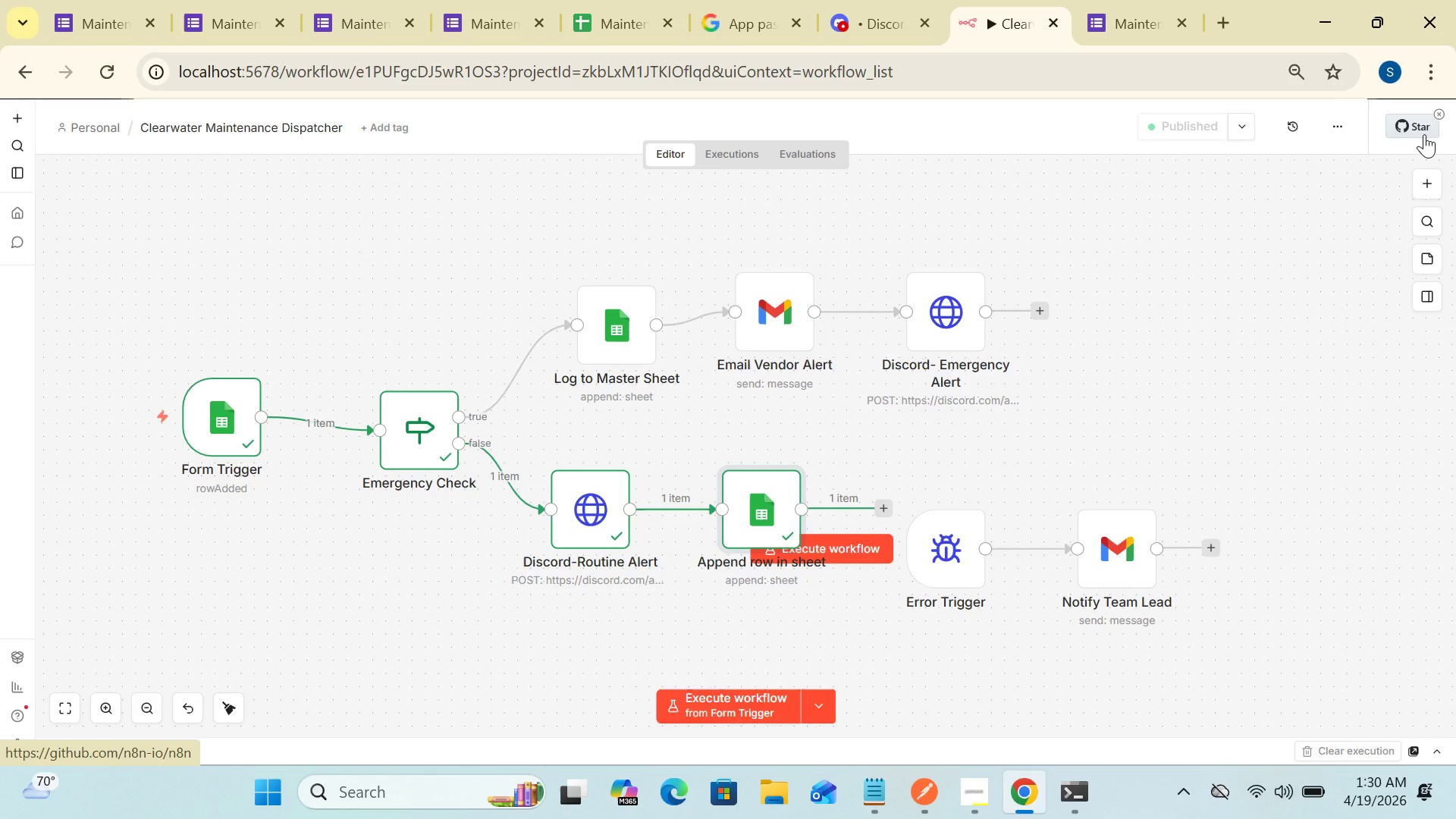 
left_click_drag(start_coordinate=[836, 541], to_coordinate=[784, 560])
 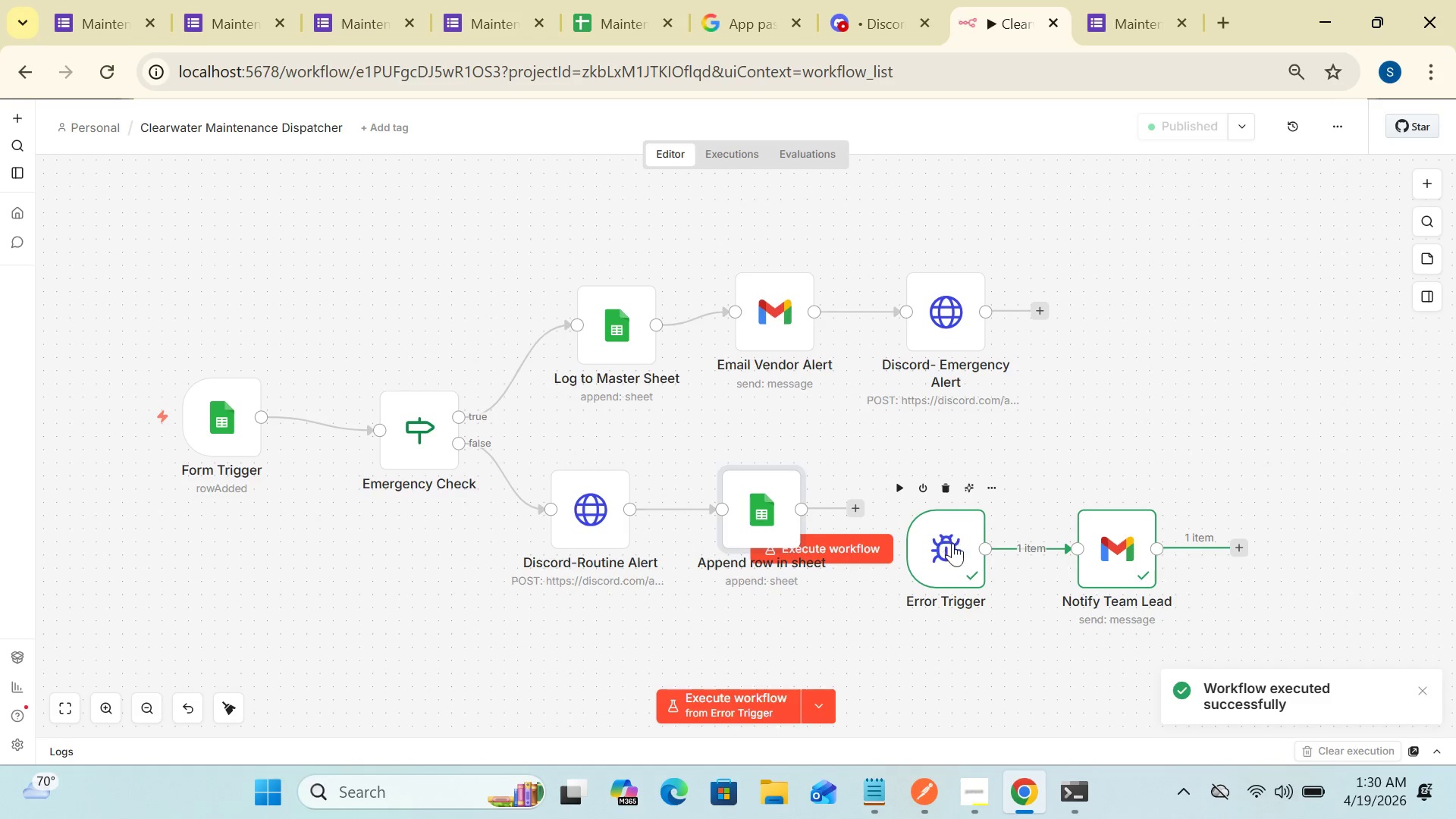 
left_click_drag(start_coordinate=[953, 548], to_coordinate=[1107, 422])
 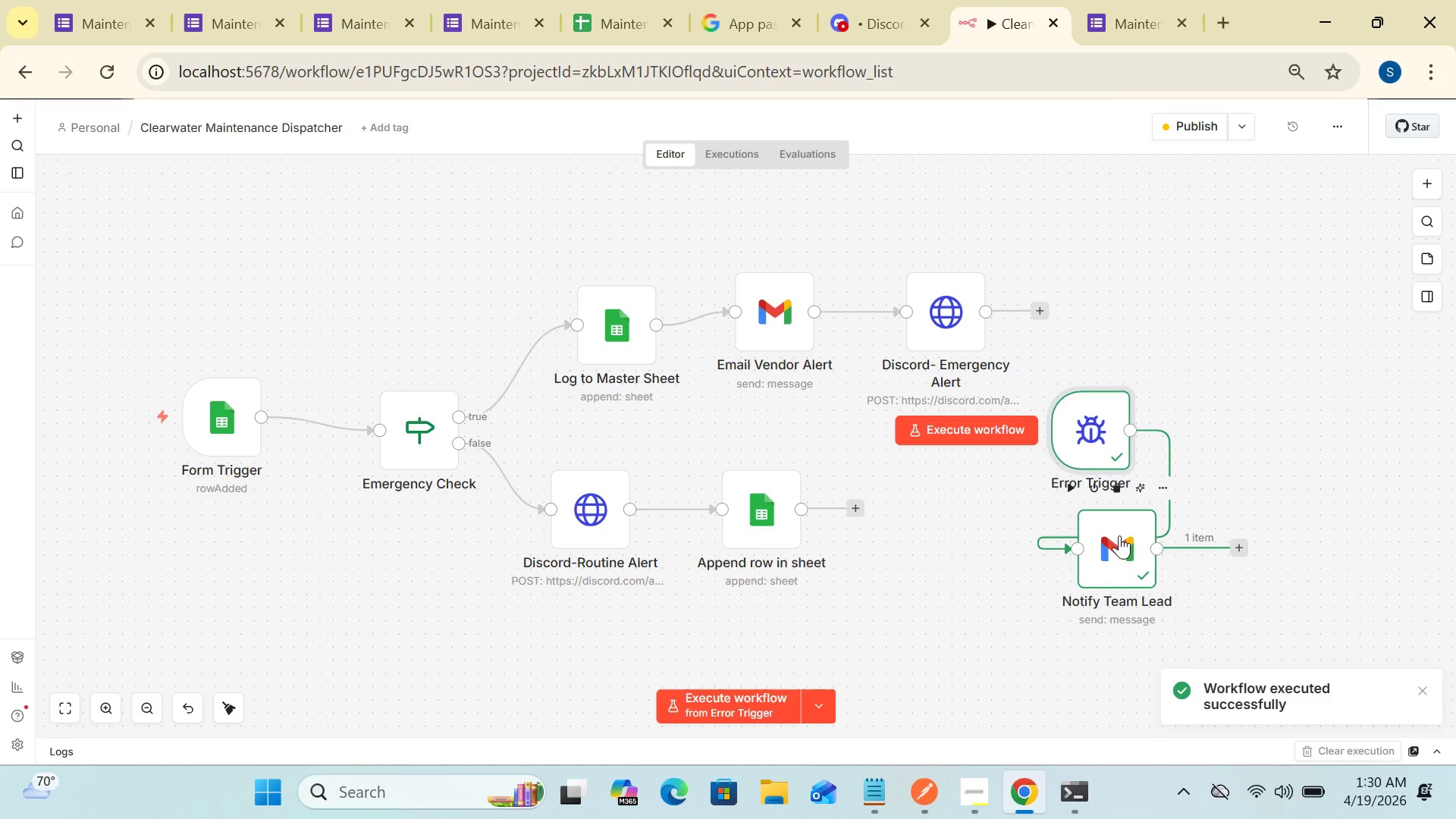 
left_click_drag(start_coordinate=[1119, 535], to_coordinate=[1239, 395])
 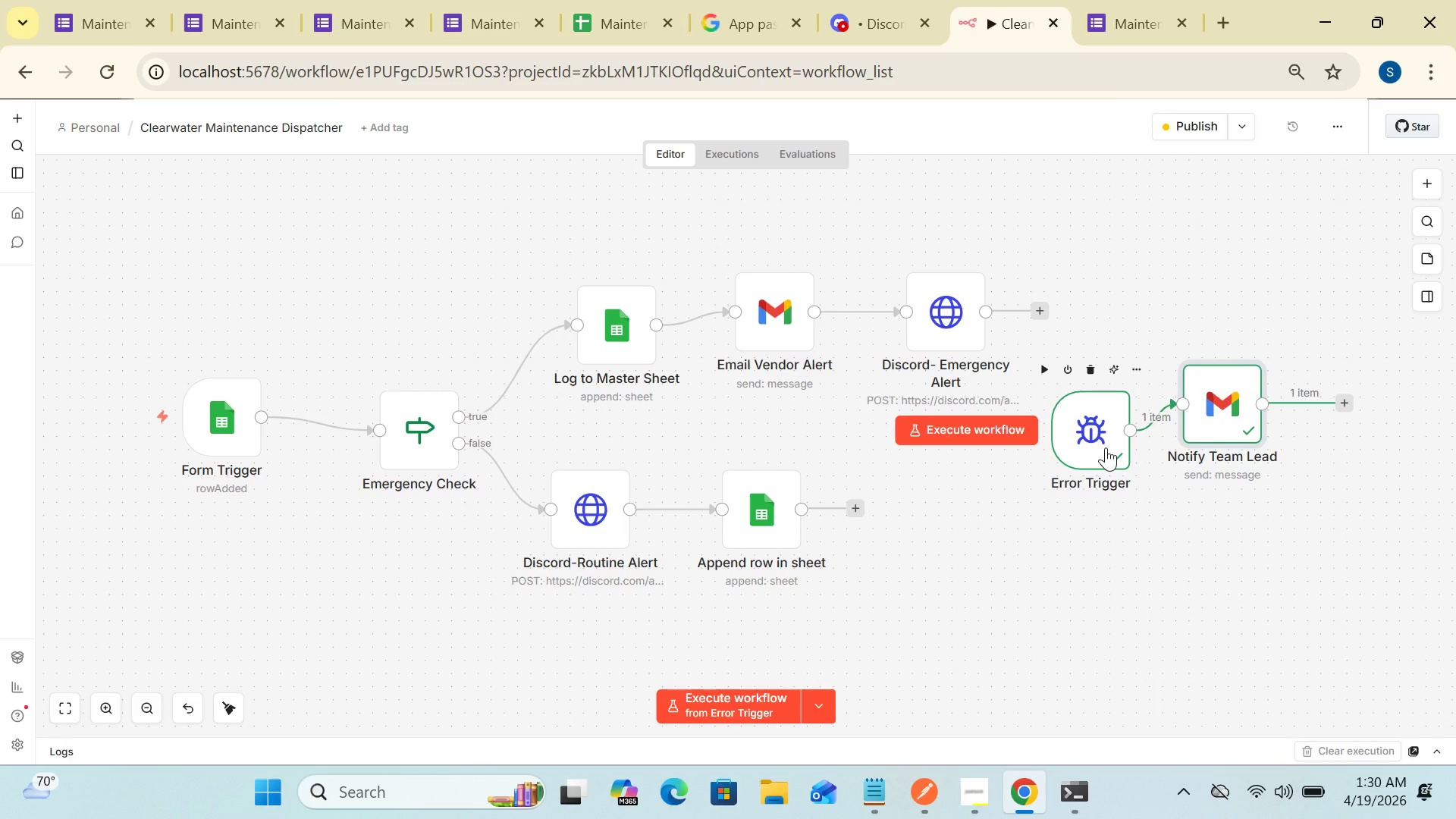 
double_click([1106, 447])
 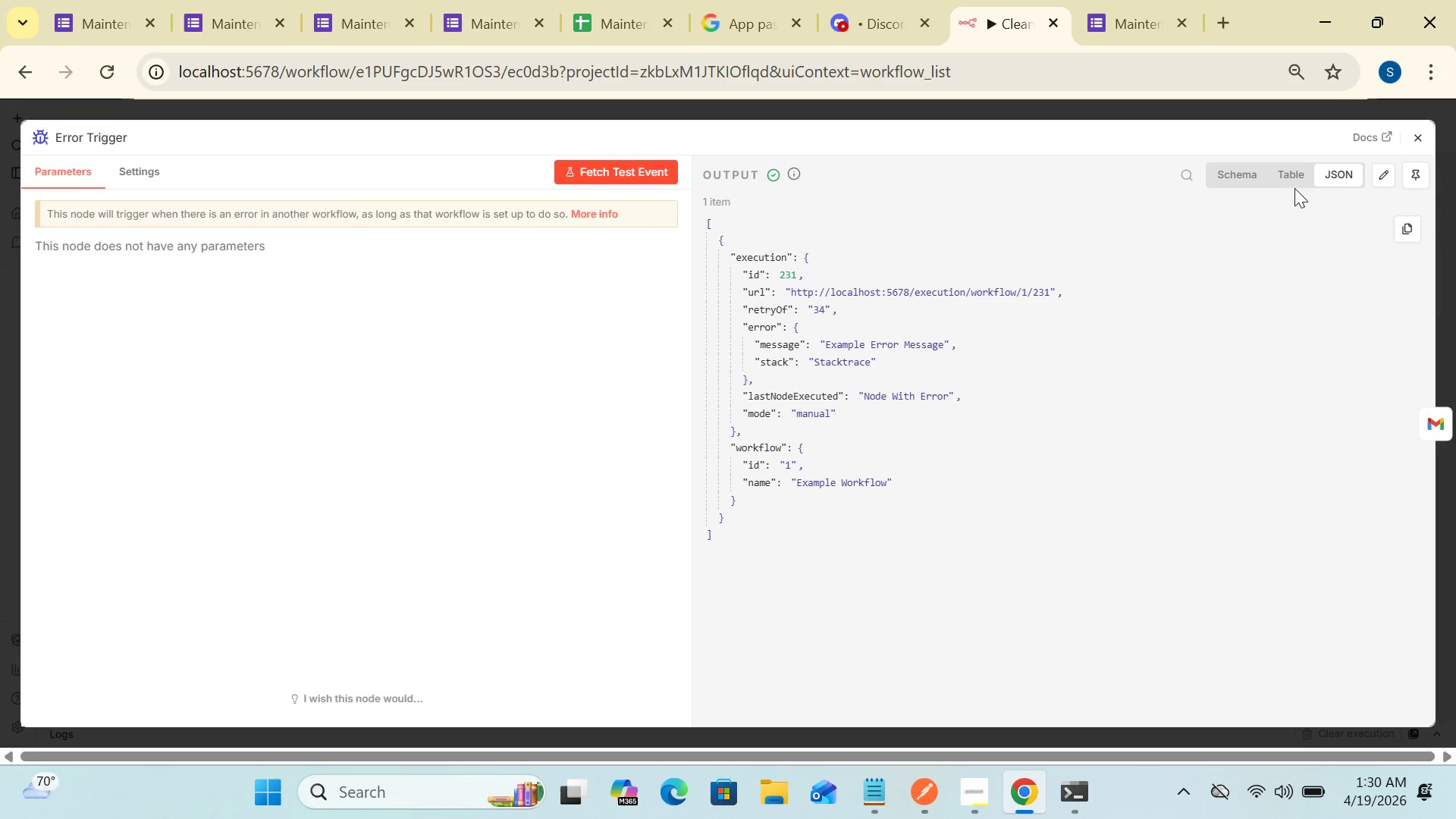 
left_click([1416, 135])
 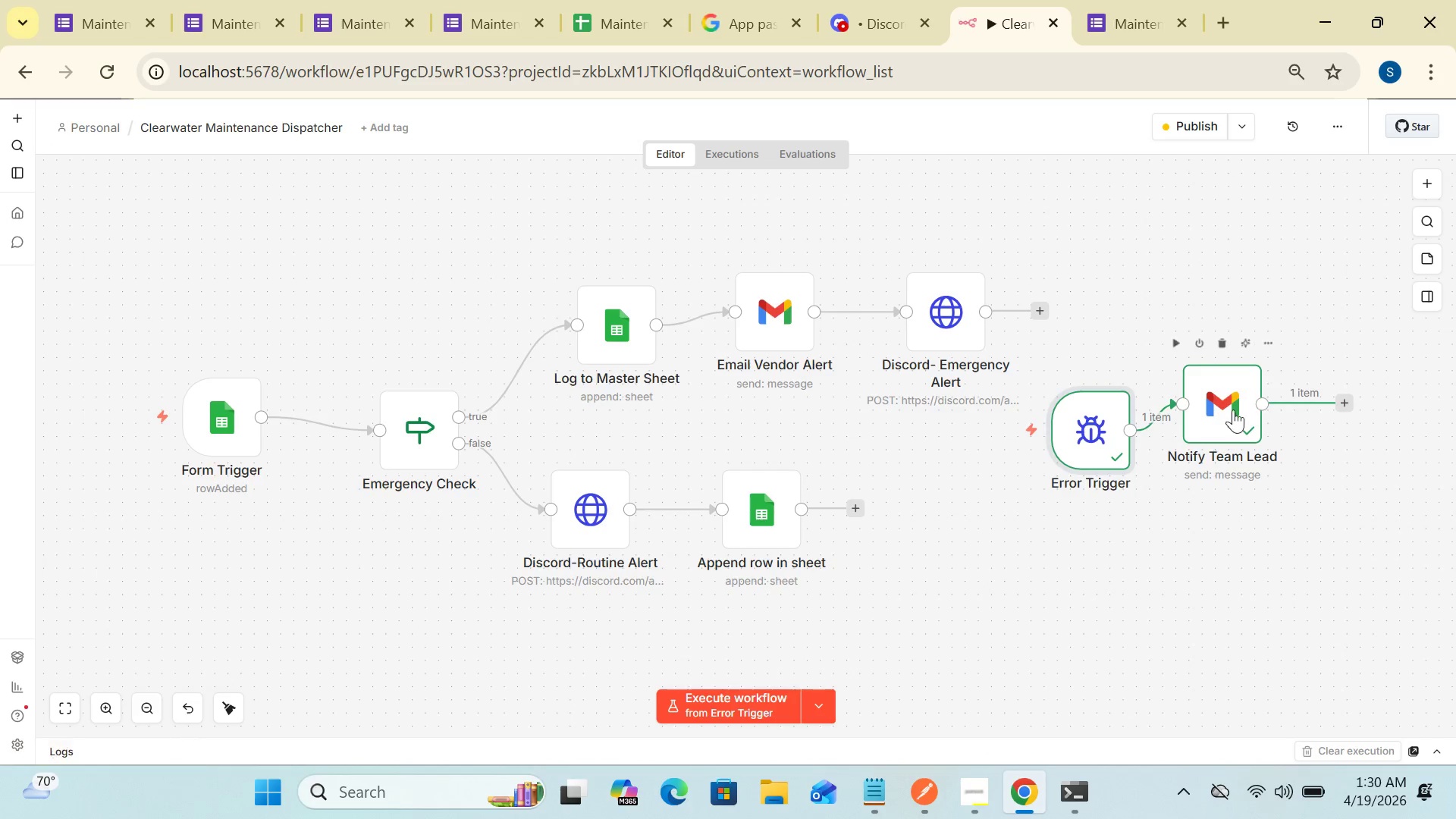 
left_click_drag(start_coordinate=[1232, 411], to_coordinate=[1307, 448])
 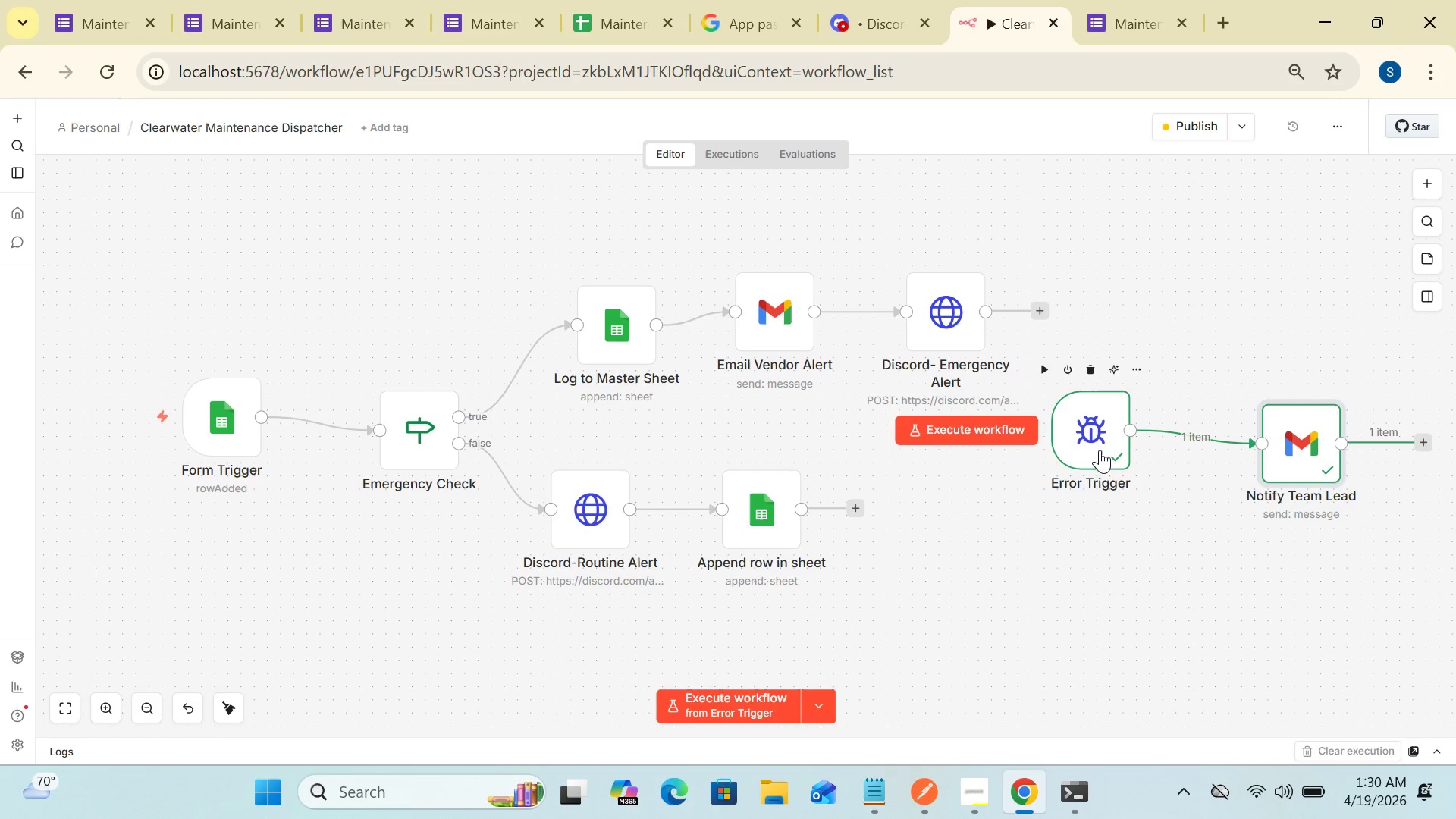 
left_click_drag(start_coordinate=[1093, 447], to_coordinate=[1150, 481])
 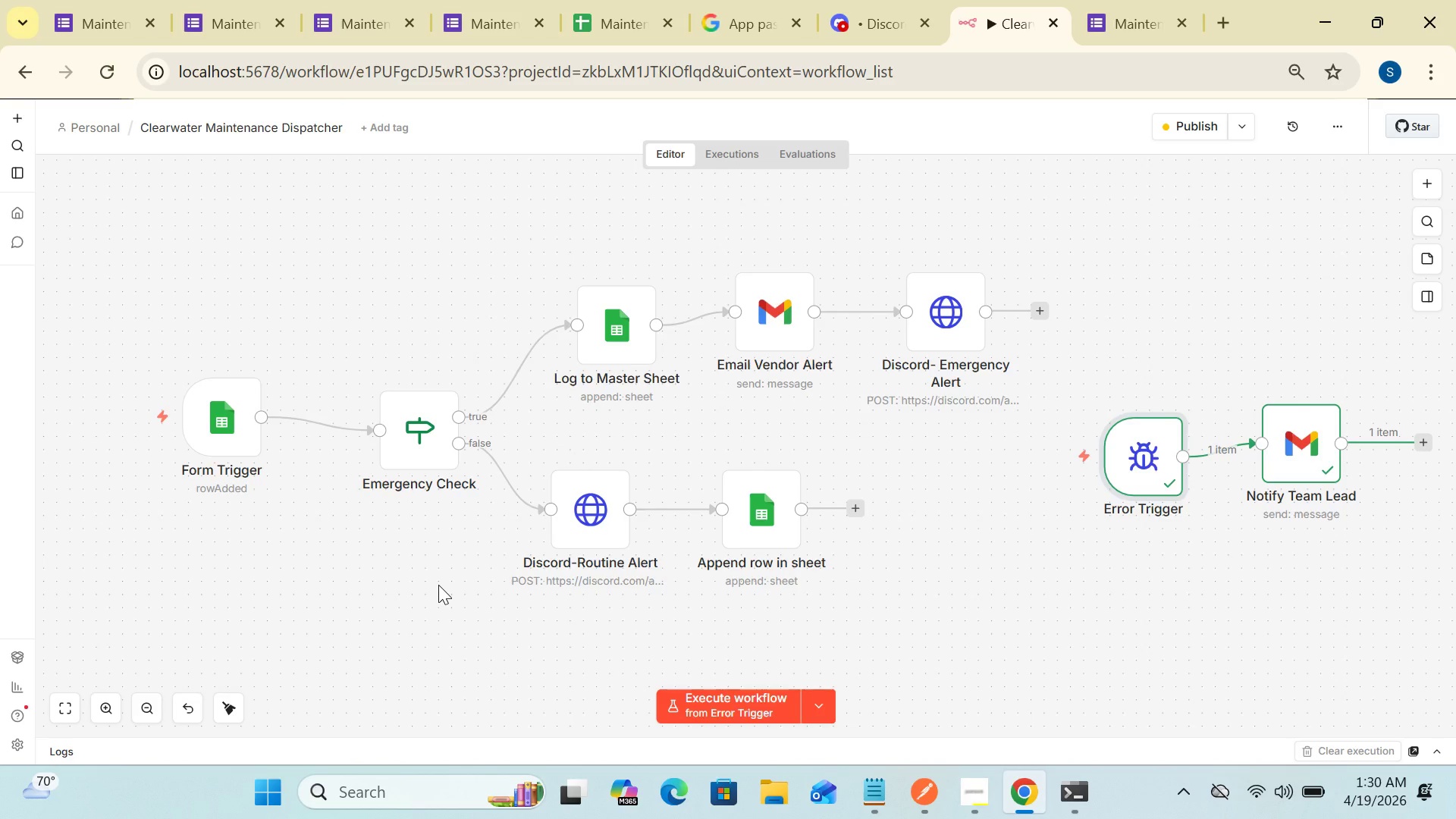 
wait(24.23)
 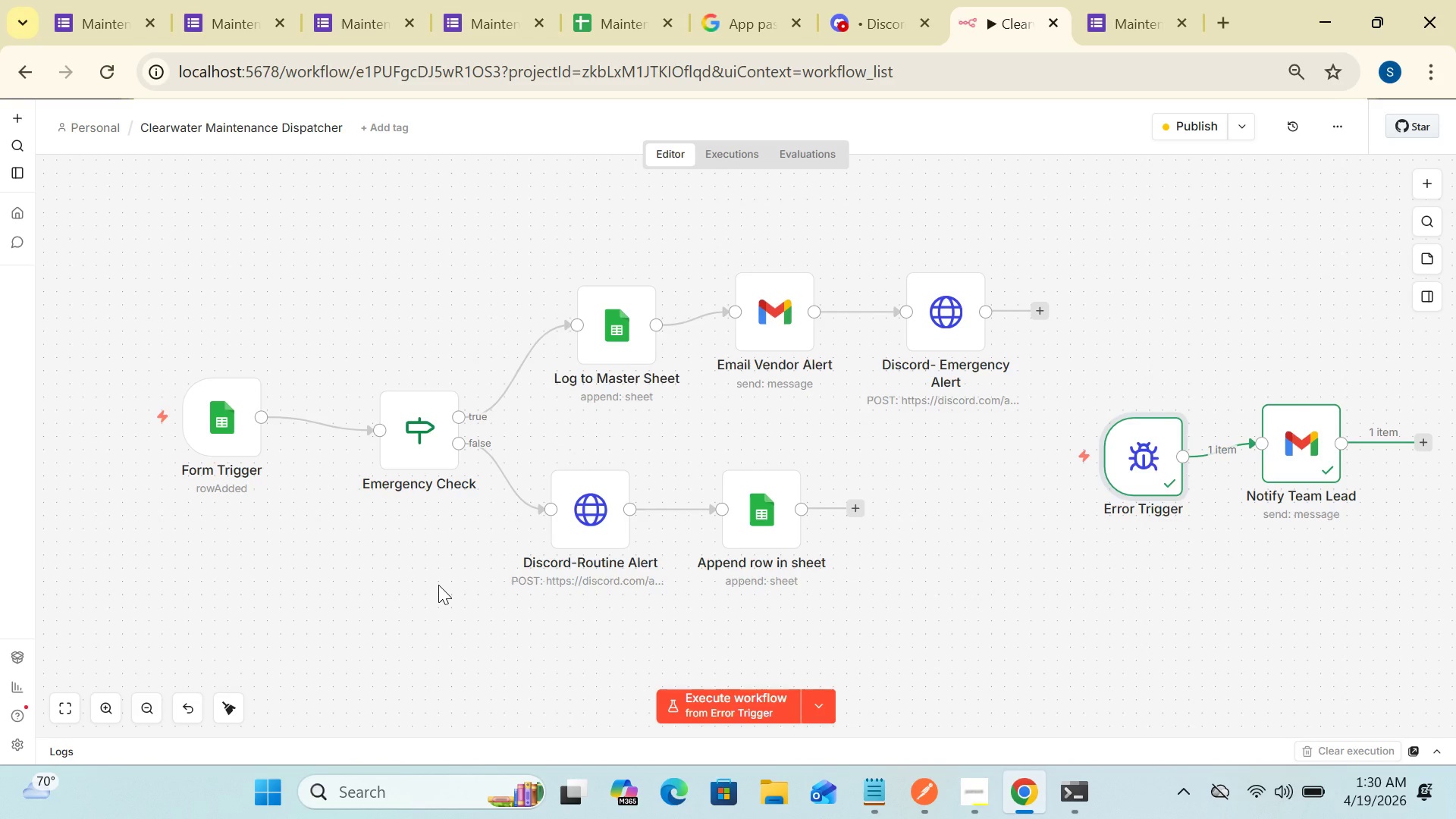 
left_click([978, 781])